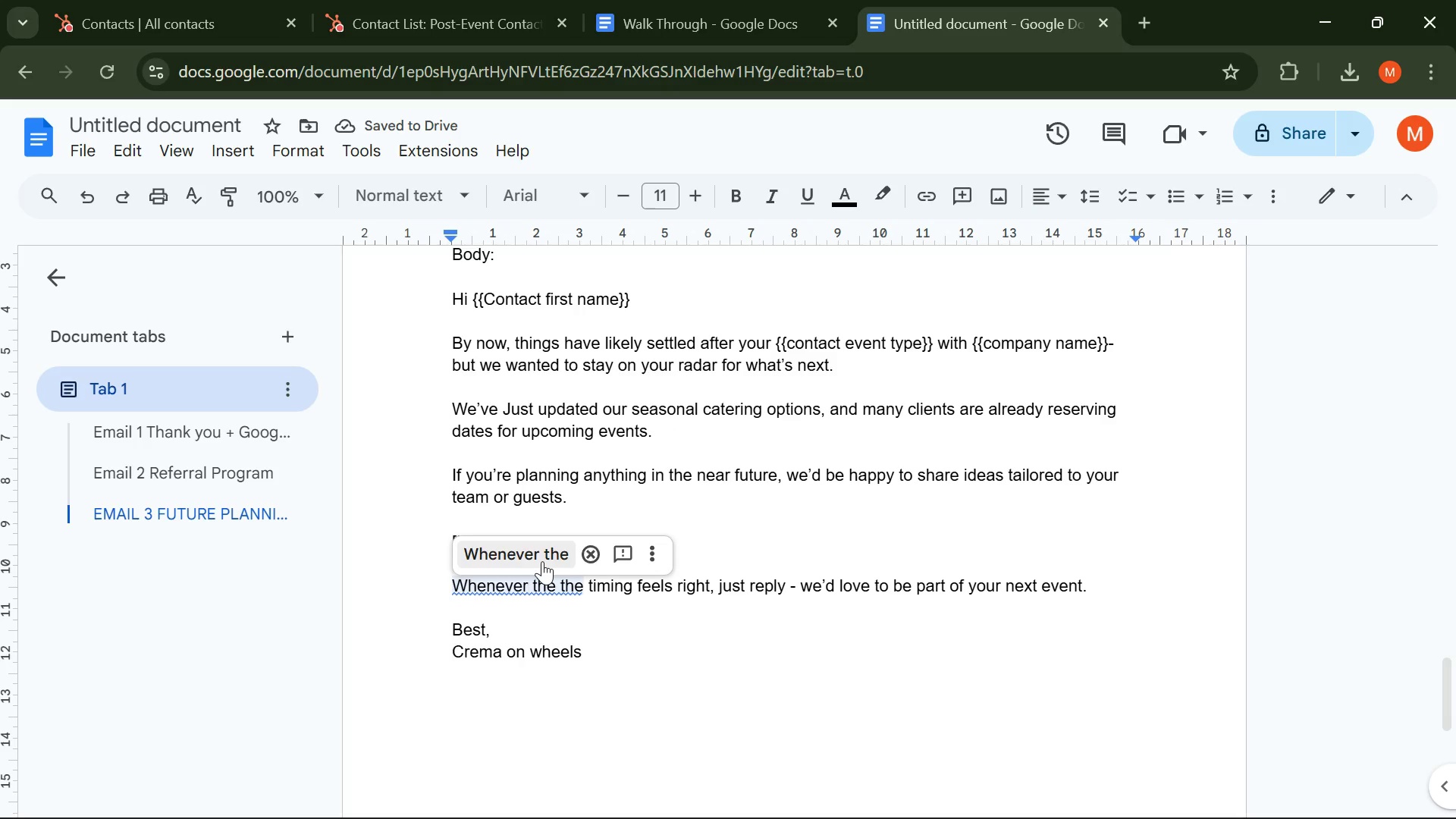 
left_click([542, 561])
 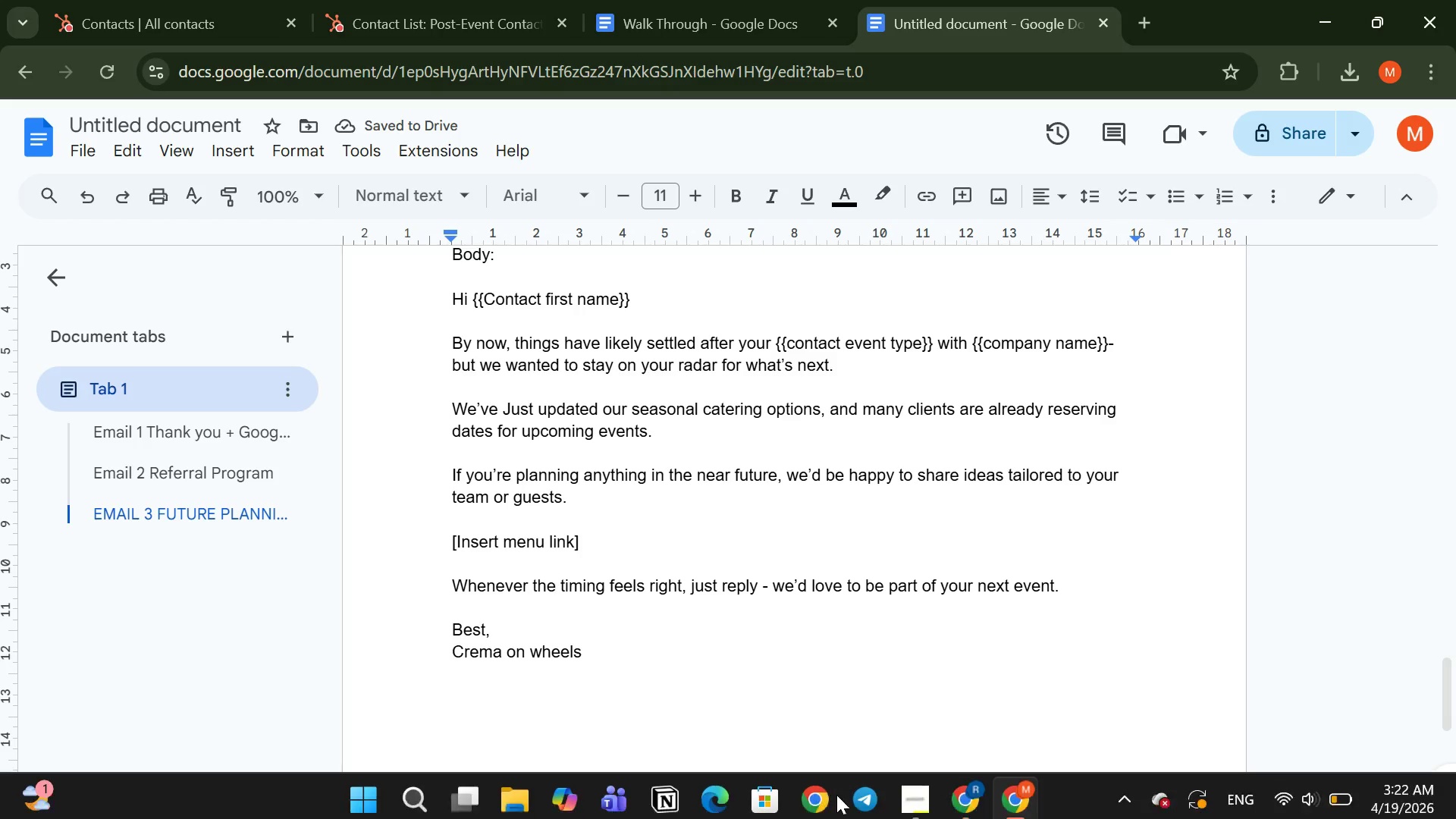 
left_click([908, 803])